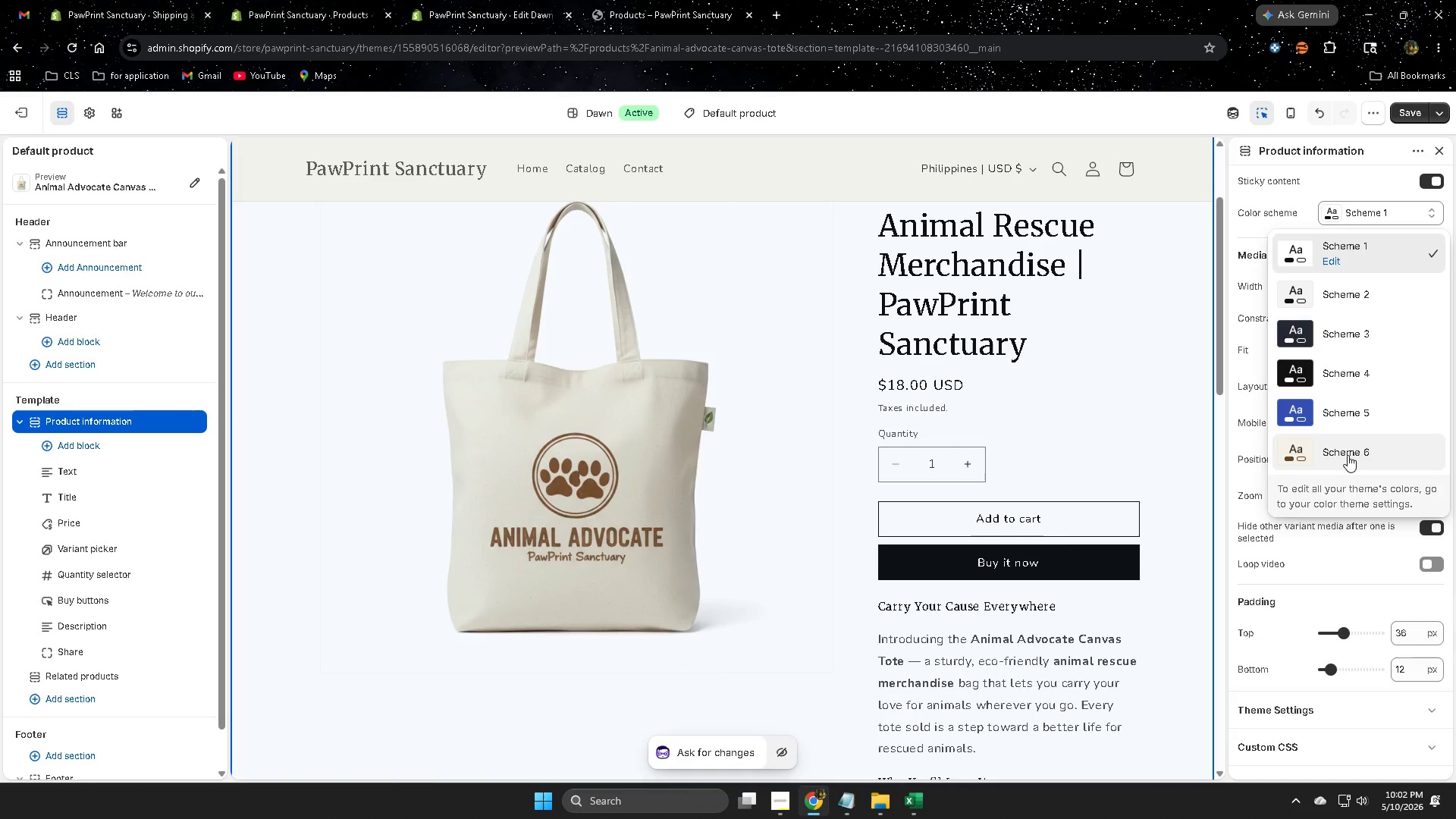 
left_click([1348, 454])
 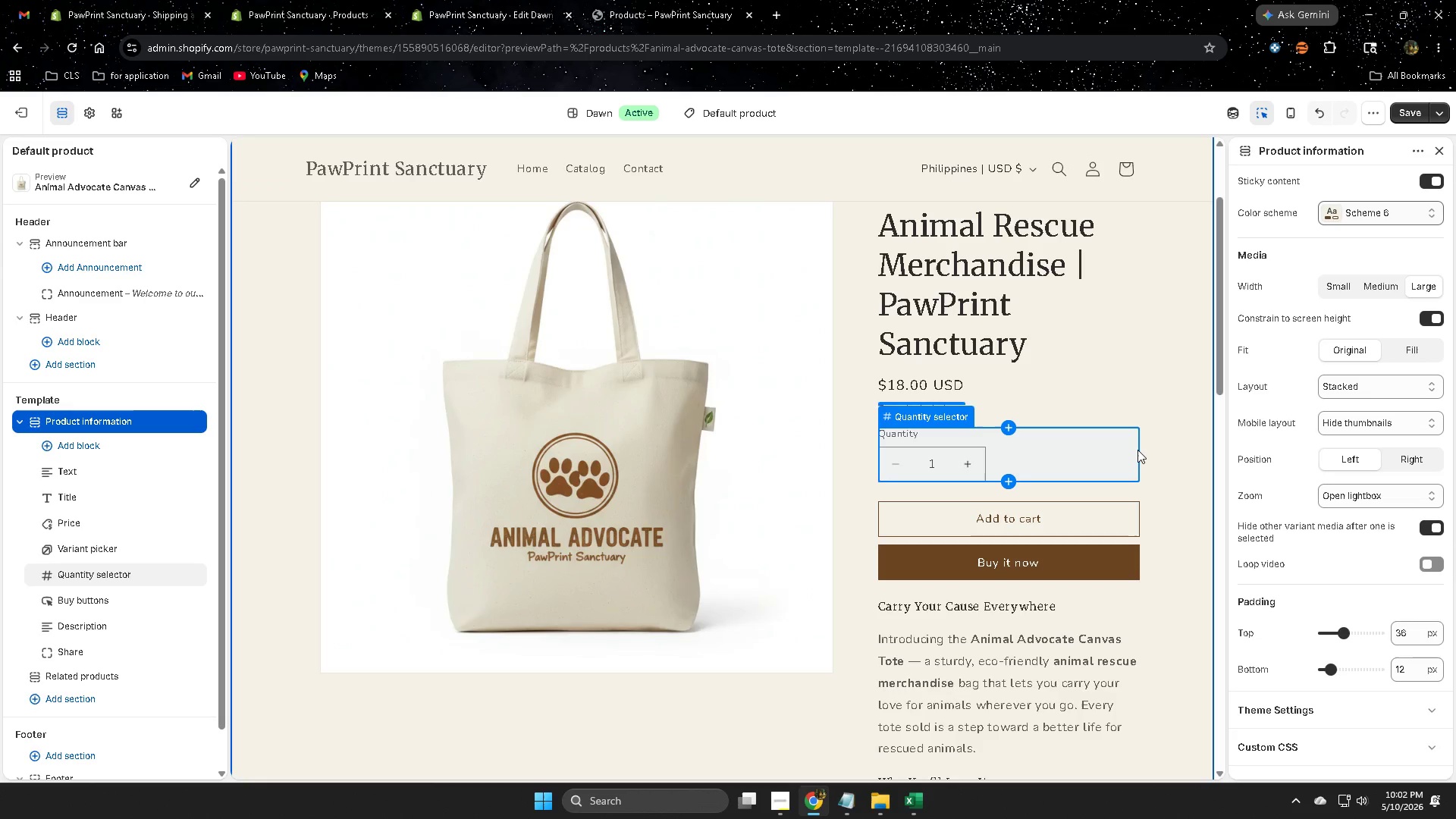 
scroll: coordinate [1138, 450], scroll_direction: up, amount: 4.0
 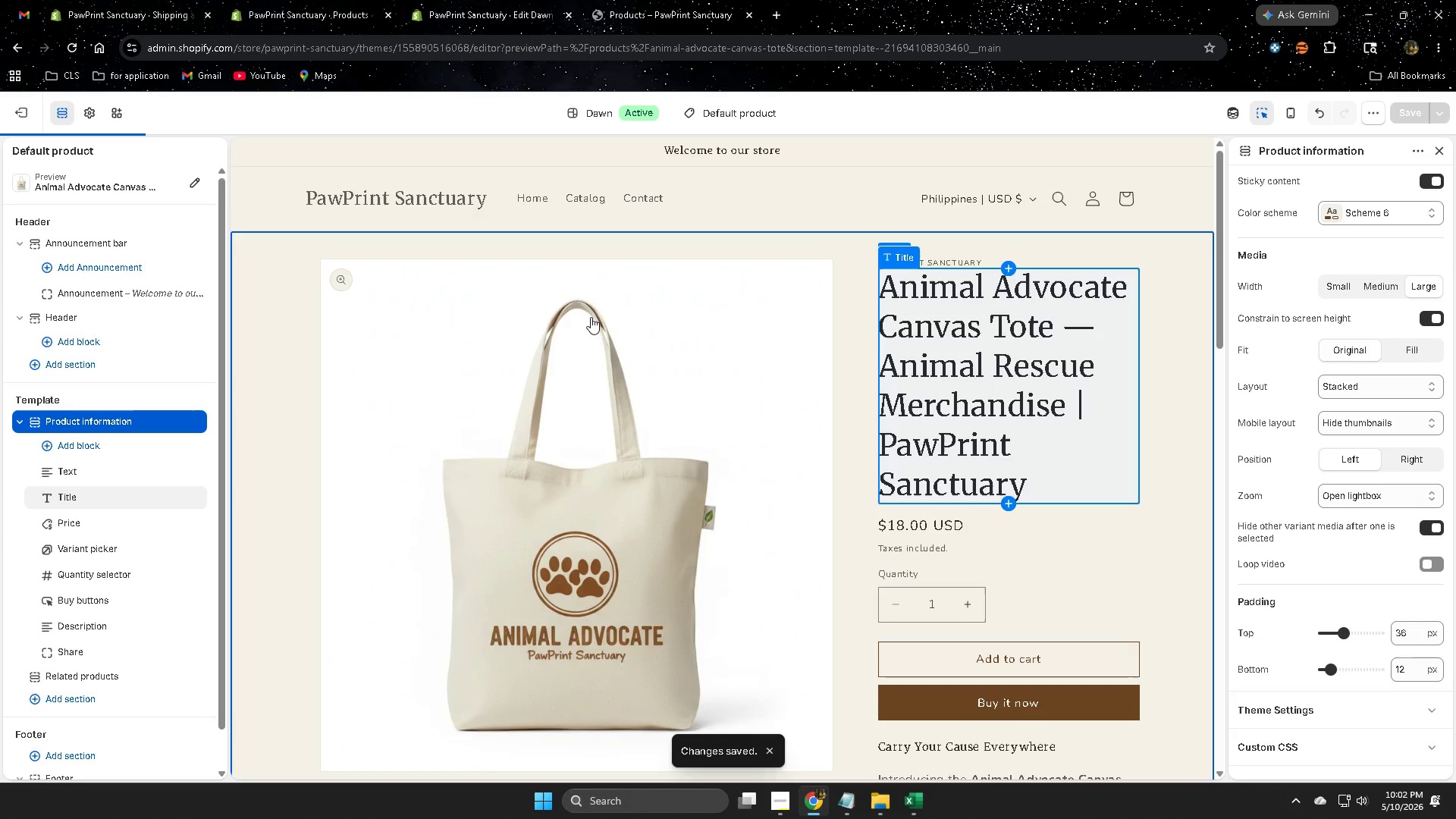 
left_click([574, 199])
 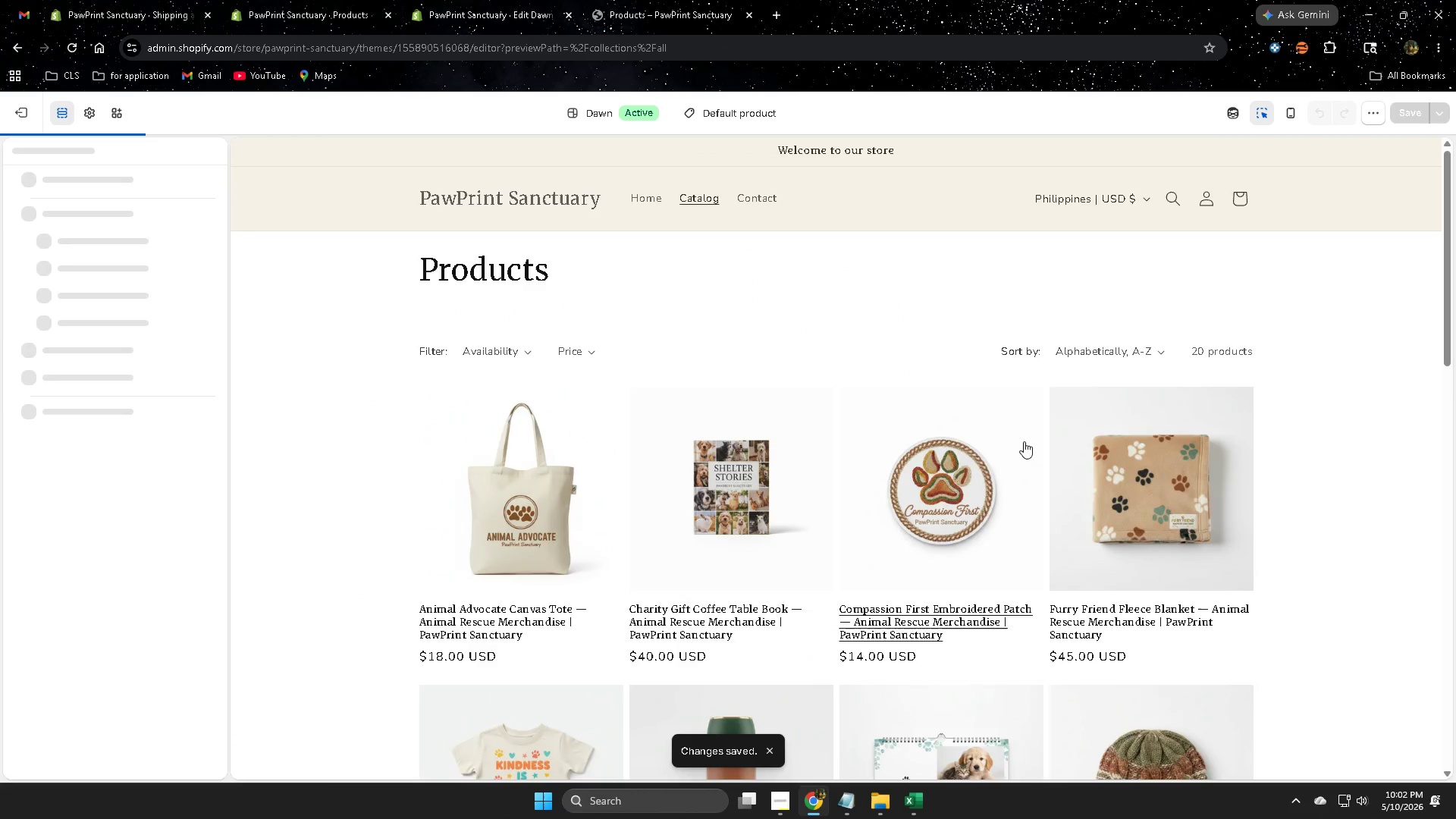 
left_click([300, 303])
 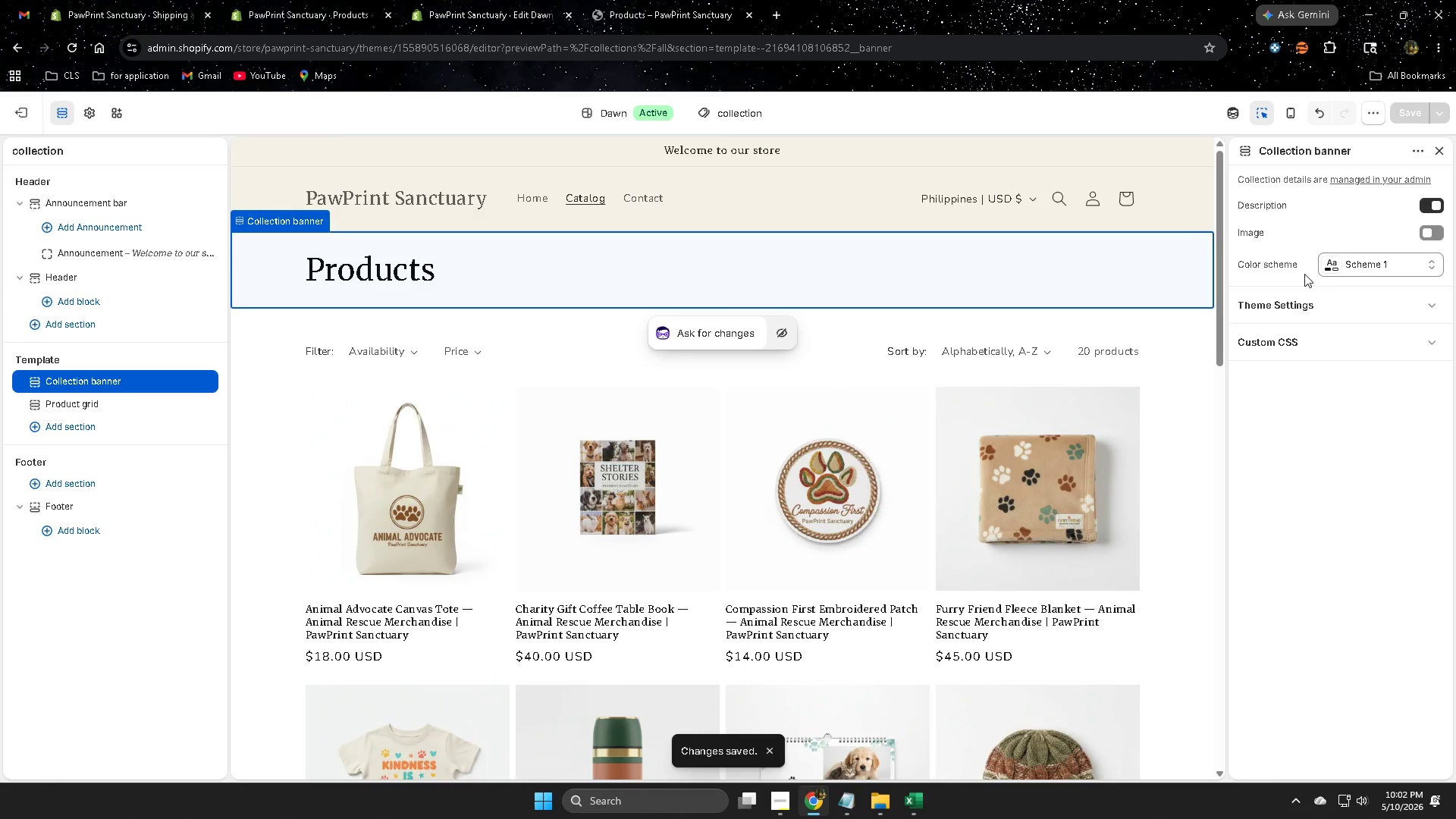 
left_click([1392, 265])
 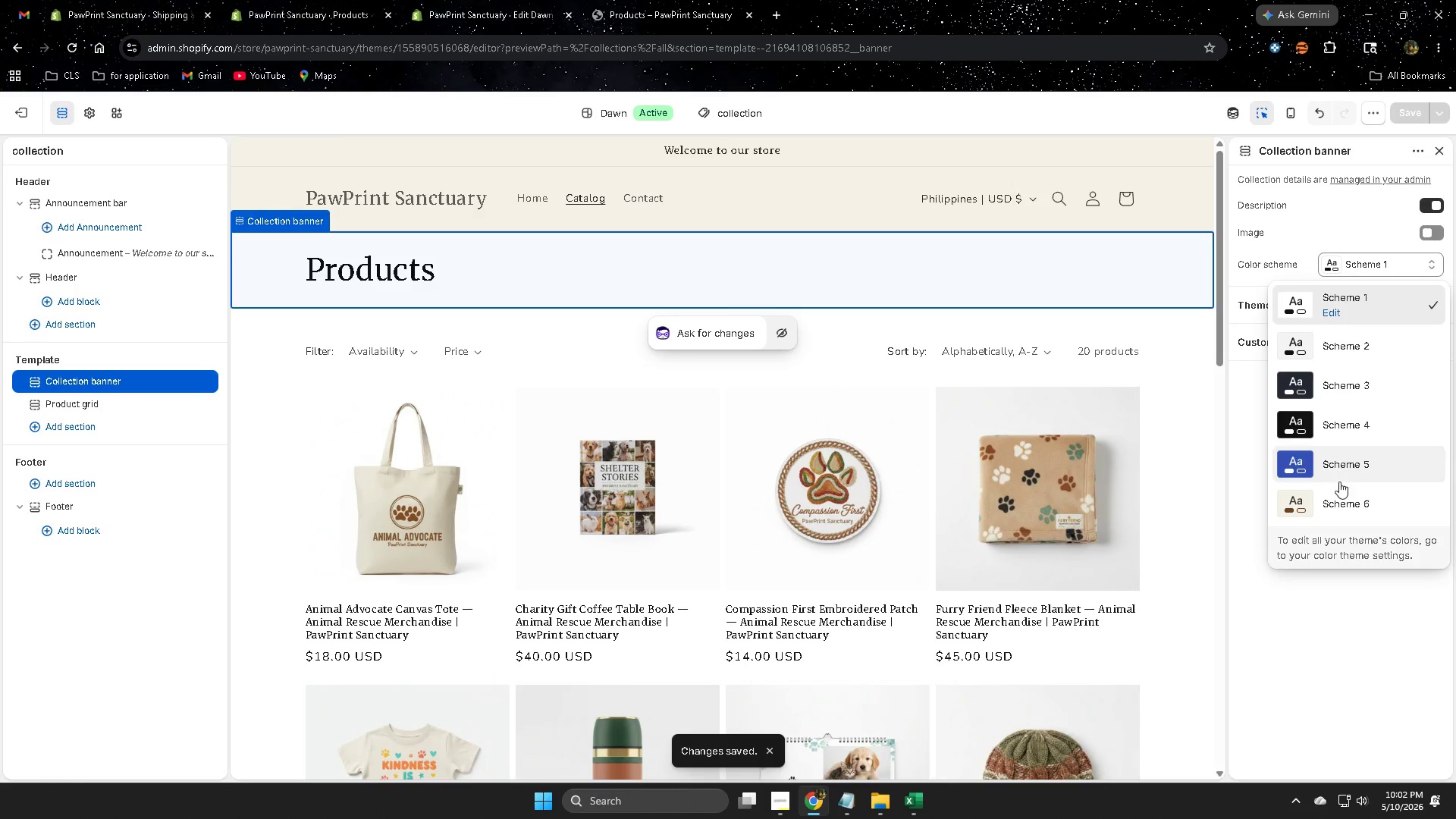 
left_click([1341, 500])
 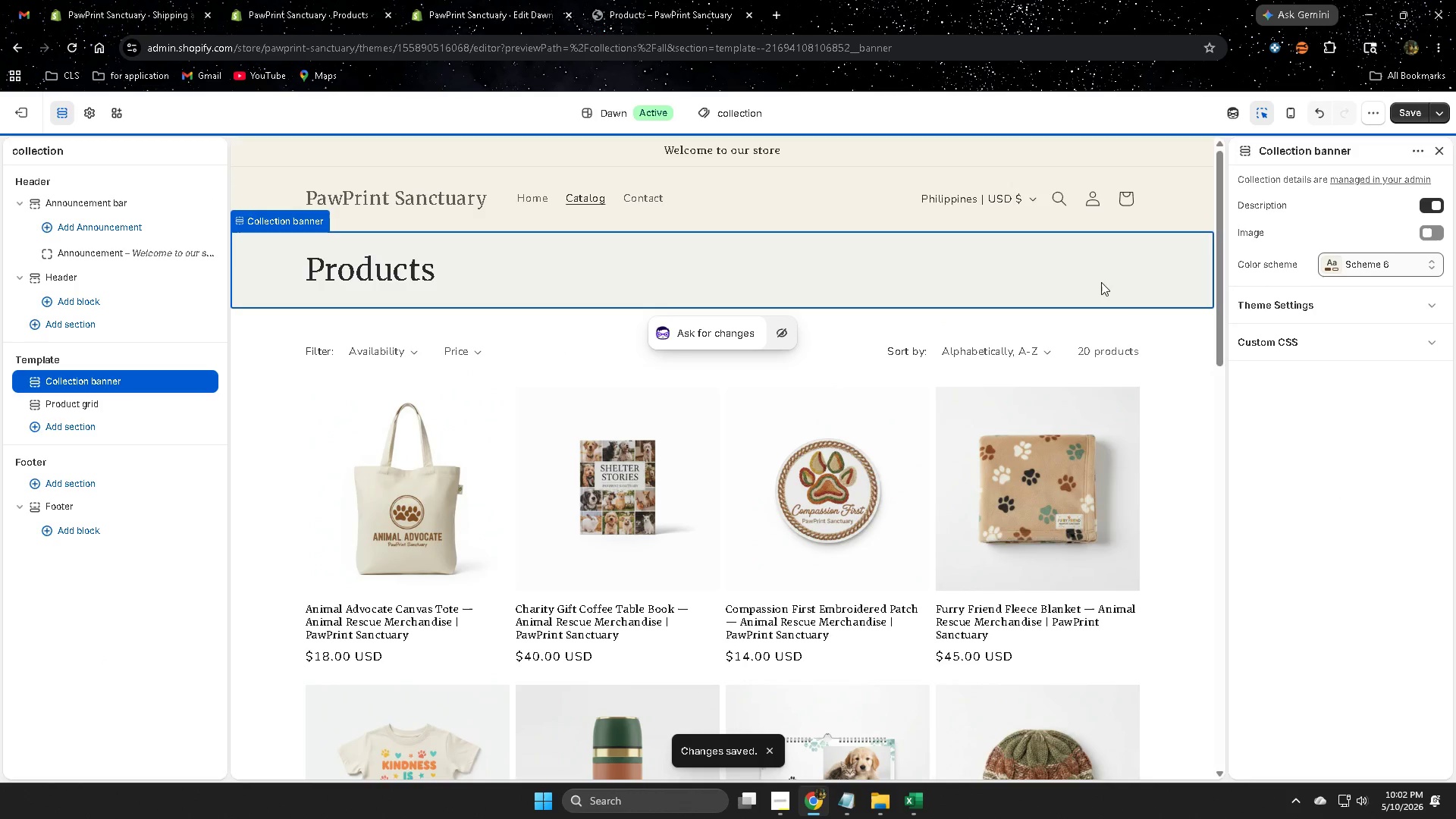 
left_click([1122, 278])
 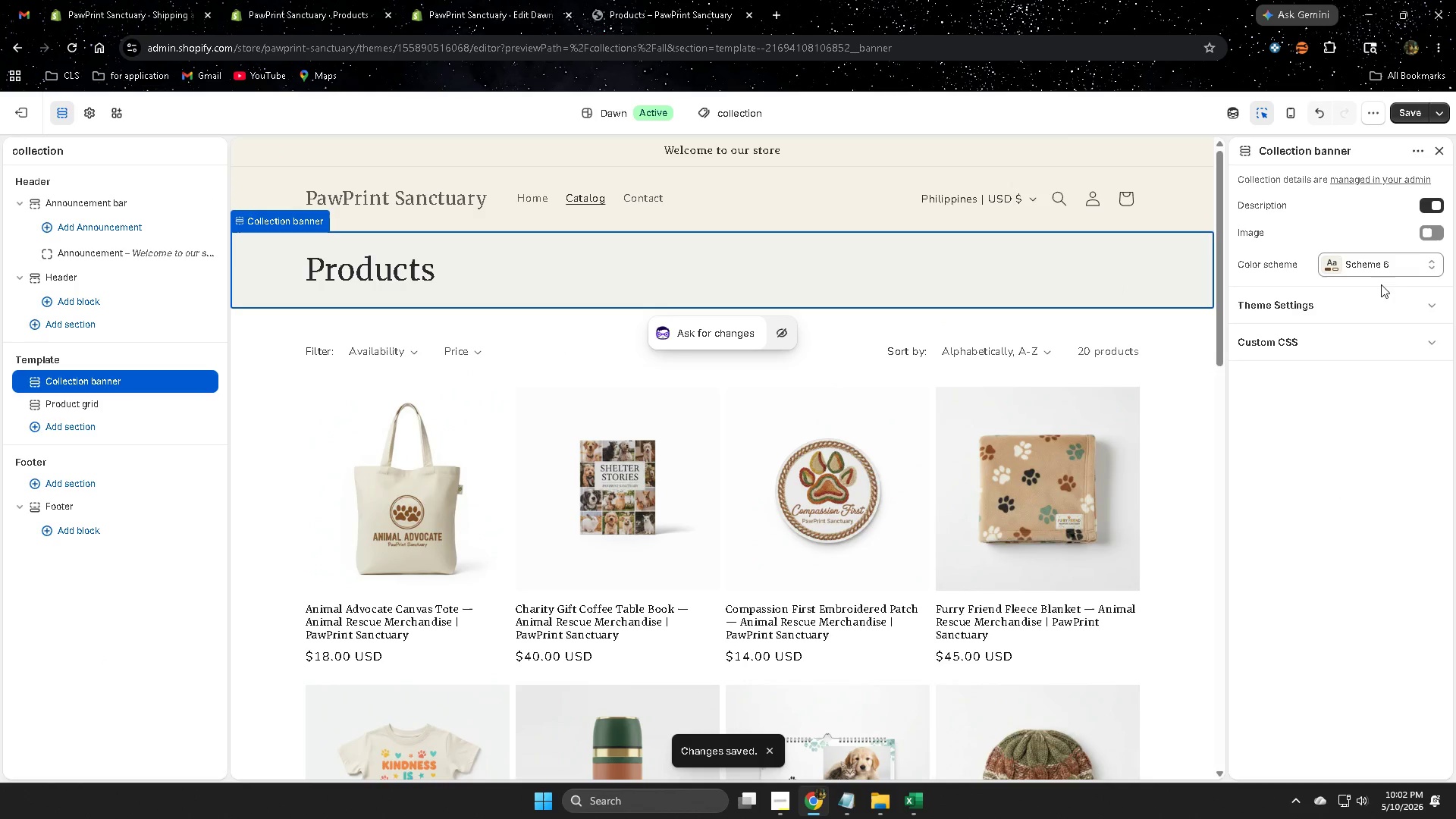 
scroll: coordinate [1287, 417], scroll_direction: up, amount: 4.0
 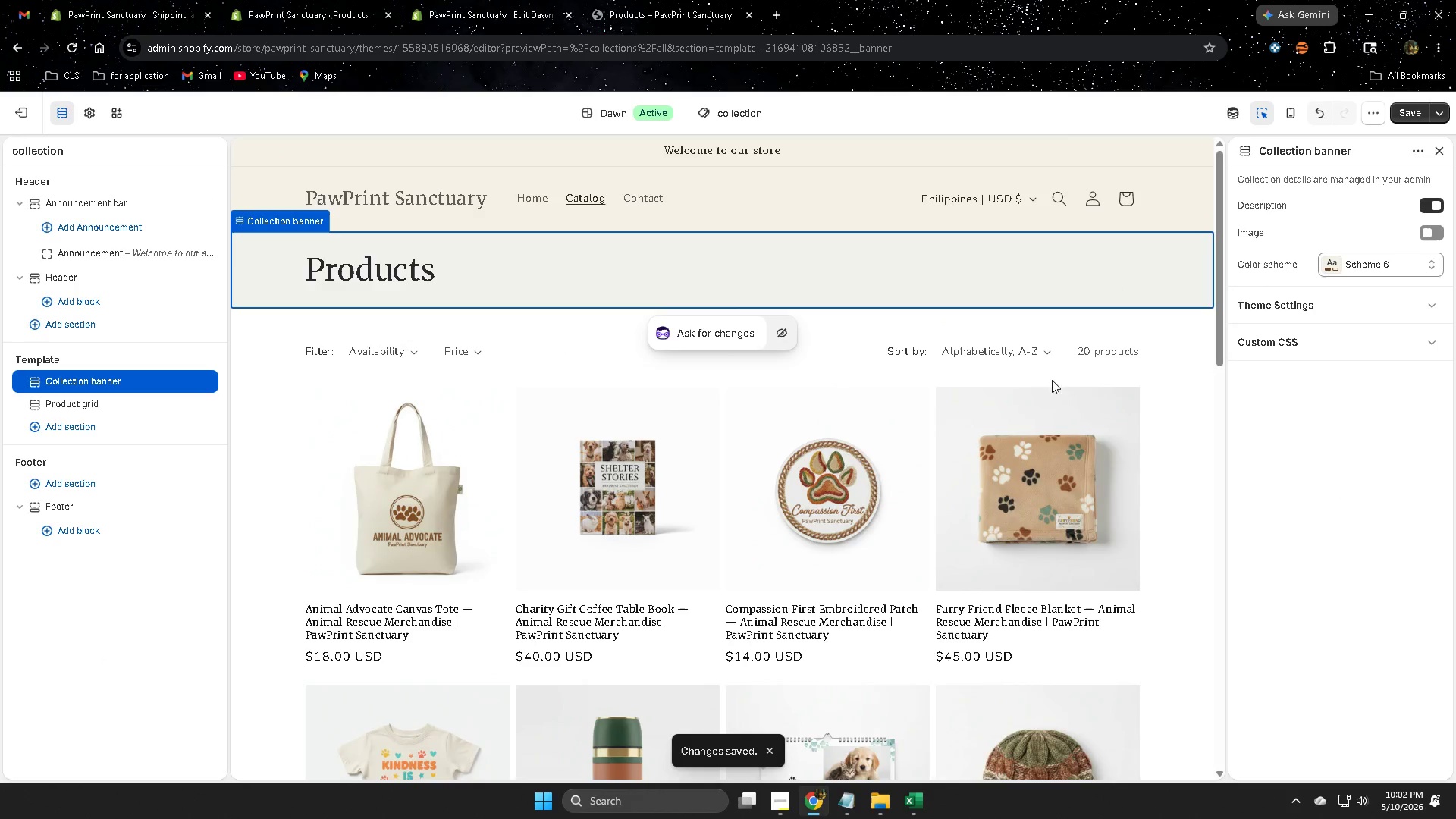 
scroll: coordinate [1061, 380], scroll_direction: down, amount: 3.0
 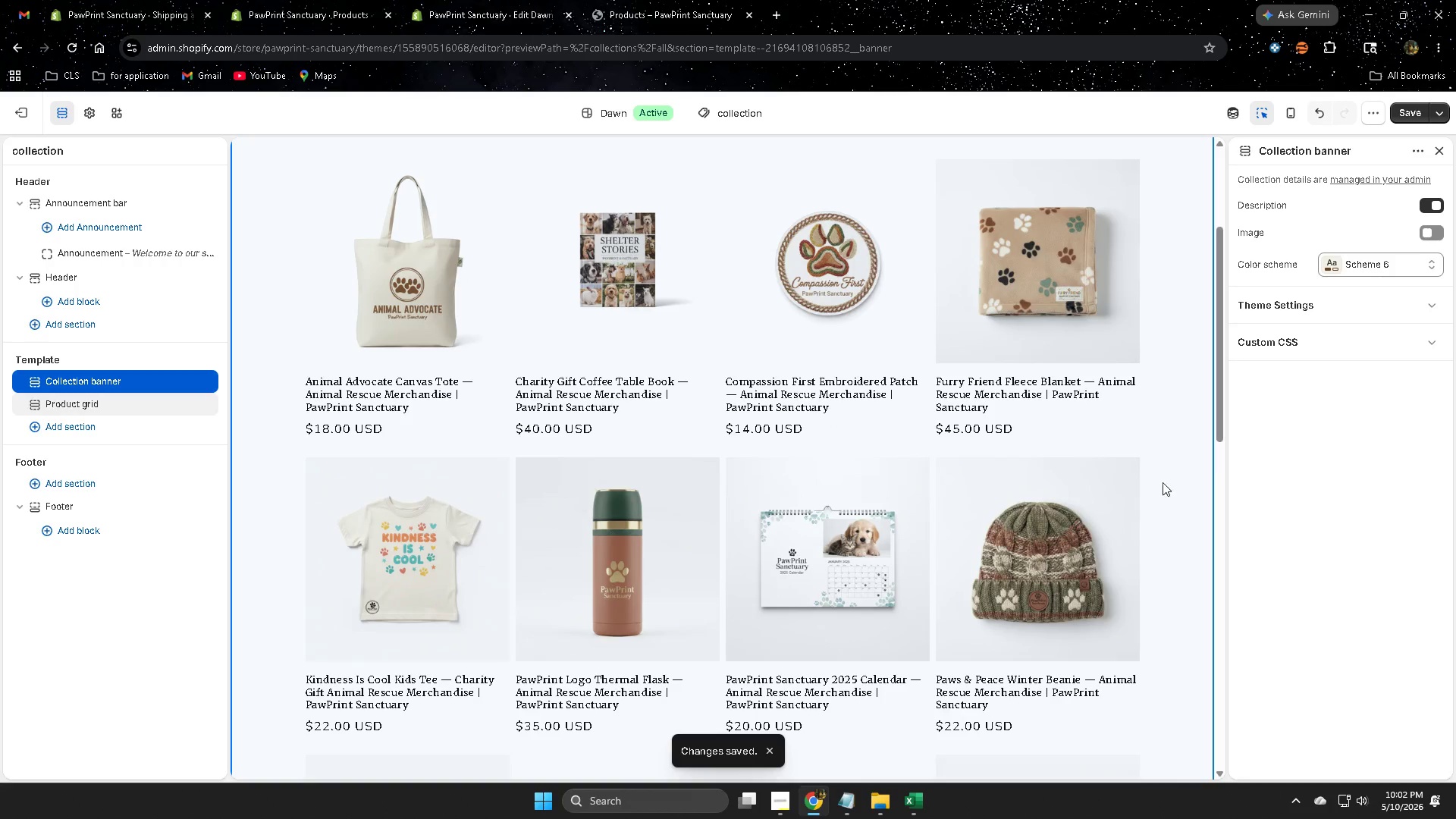 
scroll: coordinate [1156, 488], scroll_direction: up, amount: 4.0
 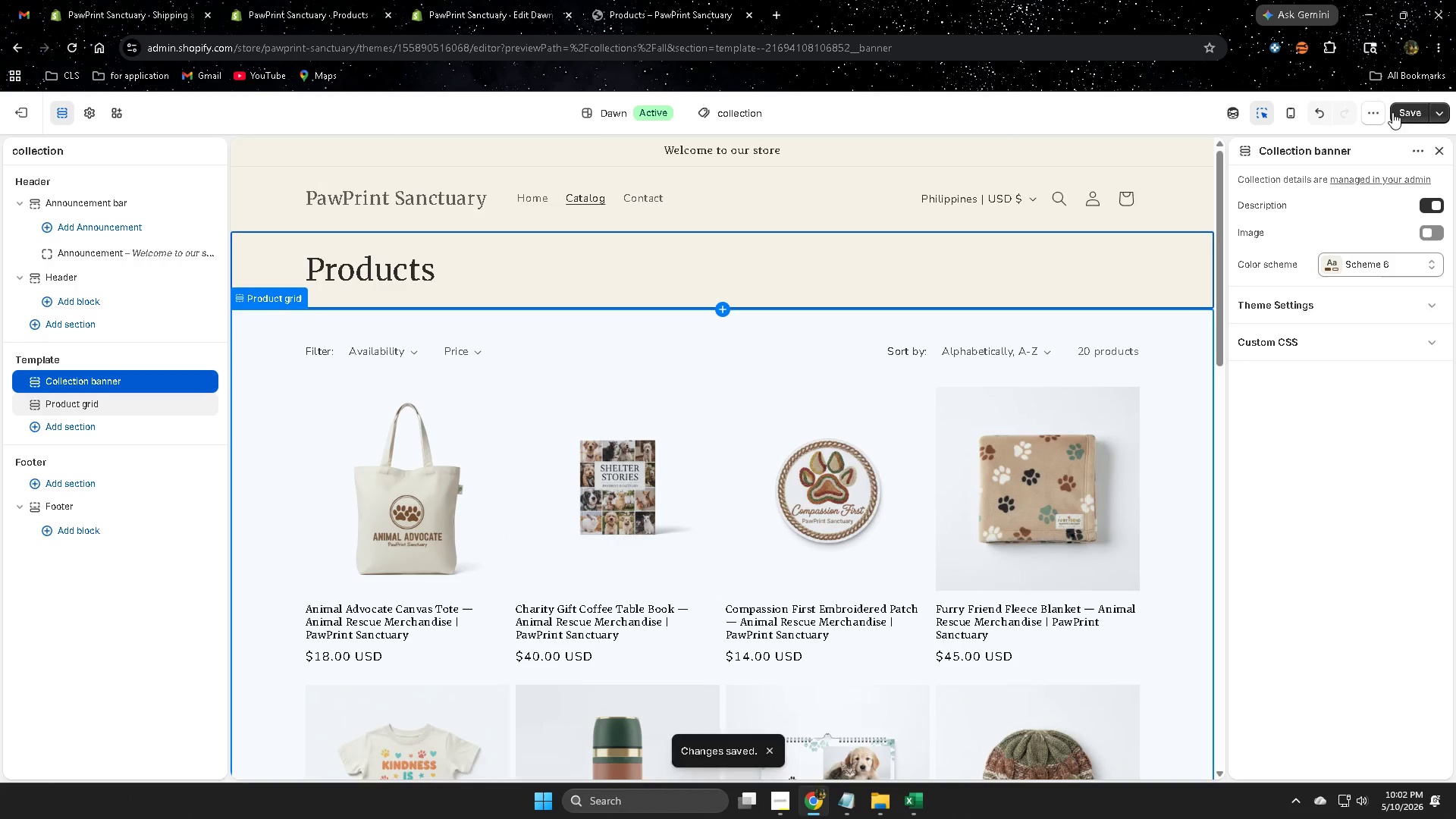 
left_click([1401, 112])
 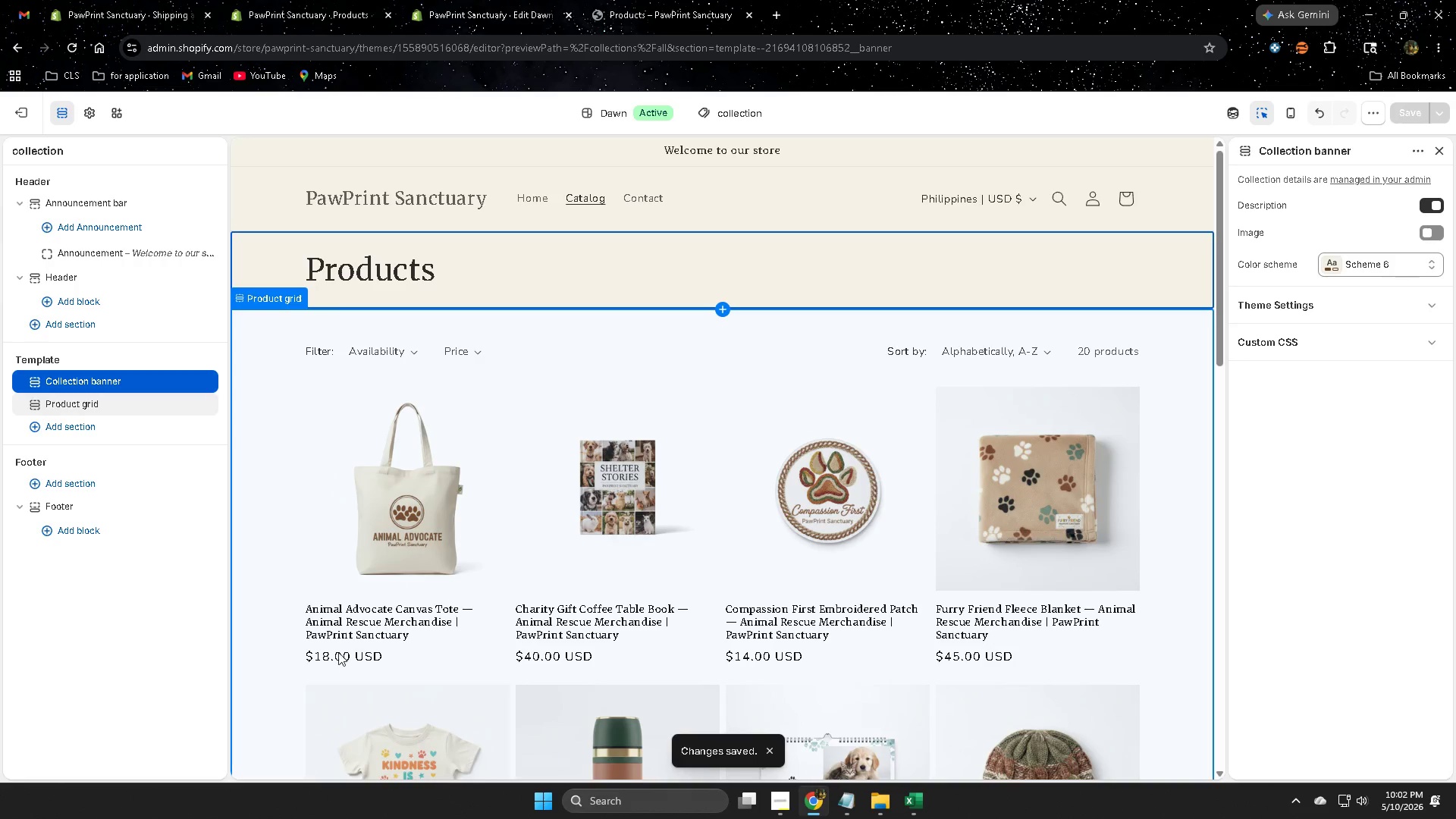 
wait(5.06)
 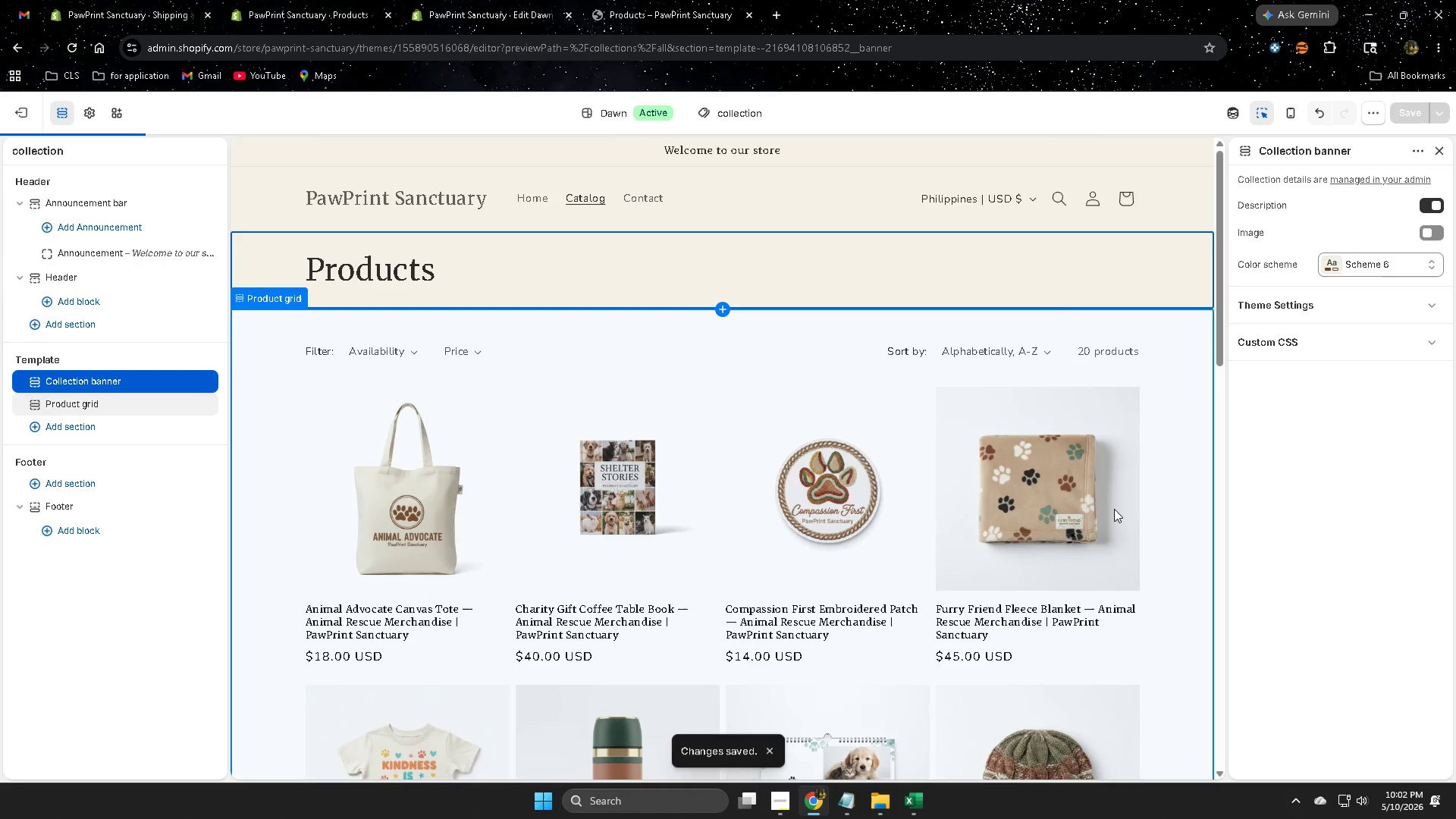 
left_click([272, 493])
 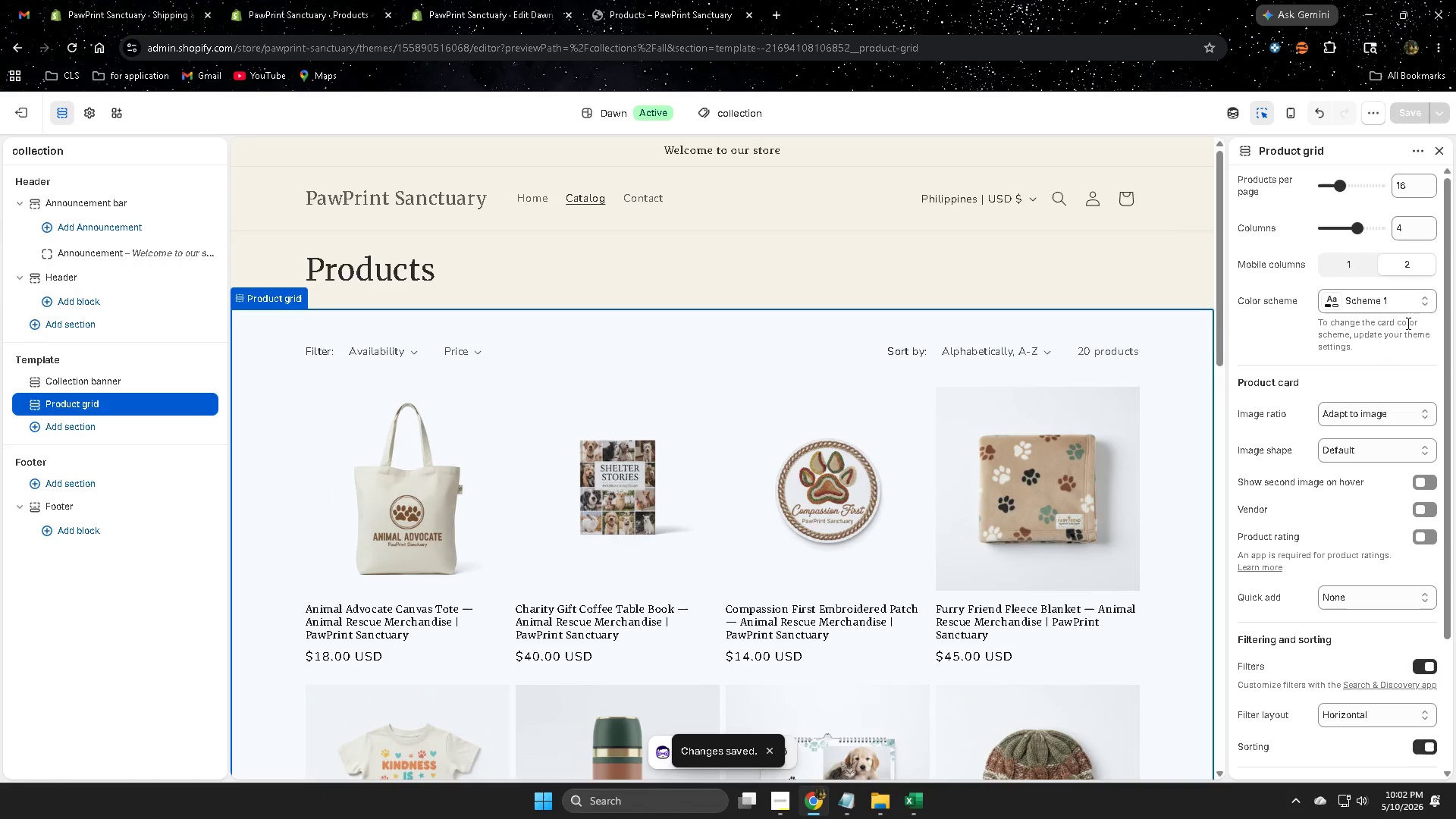 
left_click([1407, 300])
 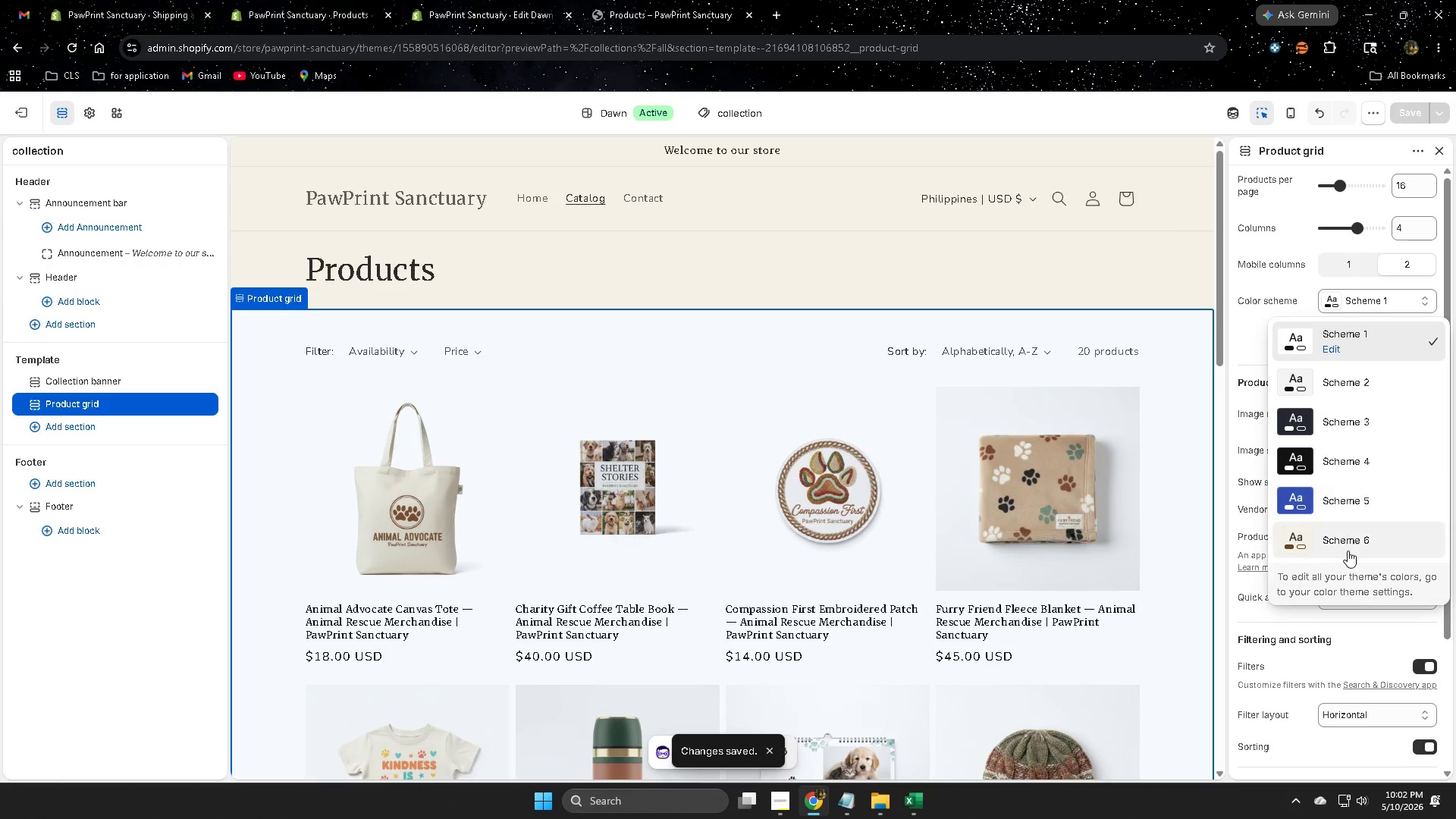 
left_click([1351, 544])
 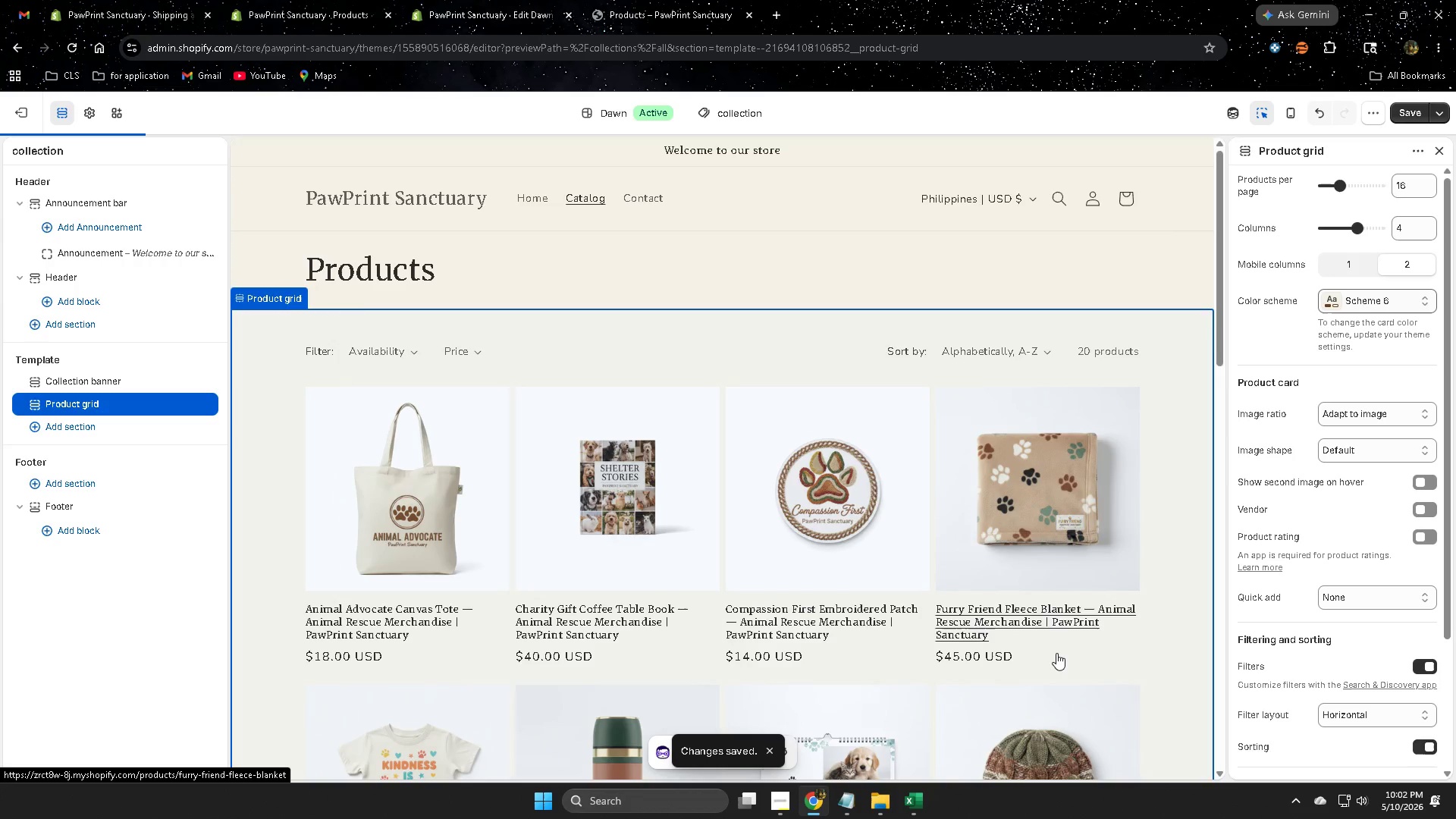 
scroll: coordinate [1056, 653], scroll_direction: down, amount: 3.0
 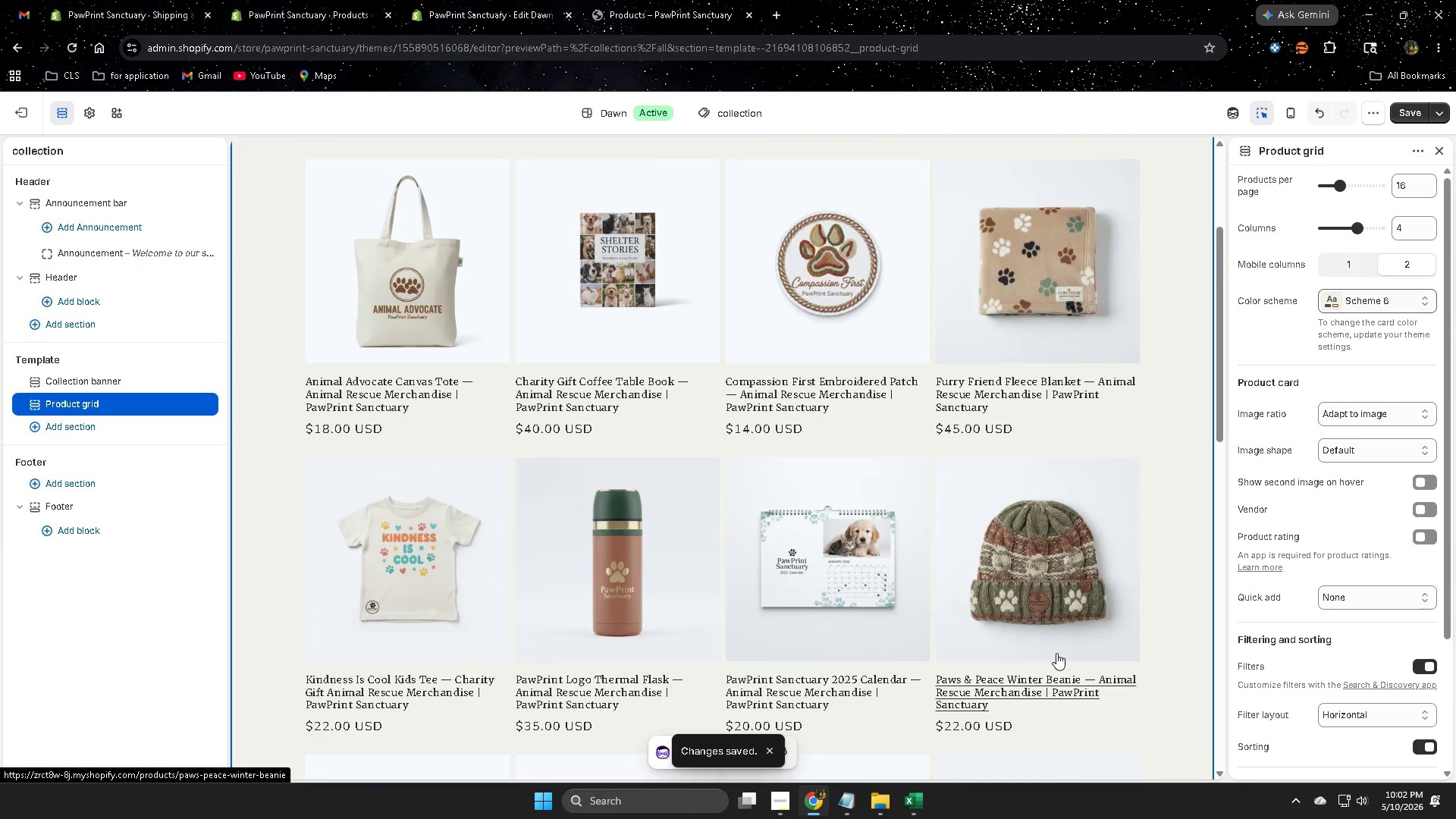 
scroll: coordinate [1057, 649], scroll_direction: up, amount: 5.0
 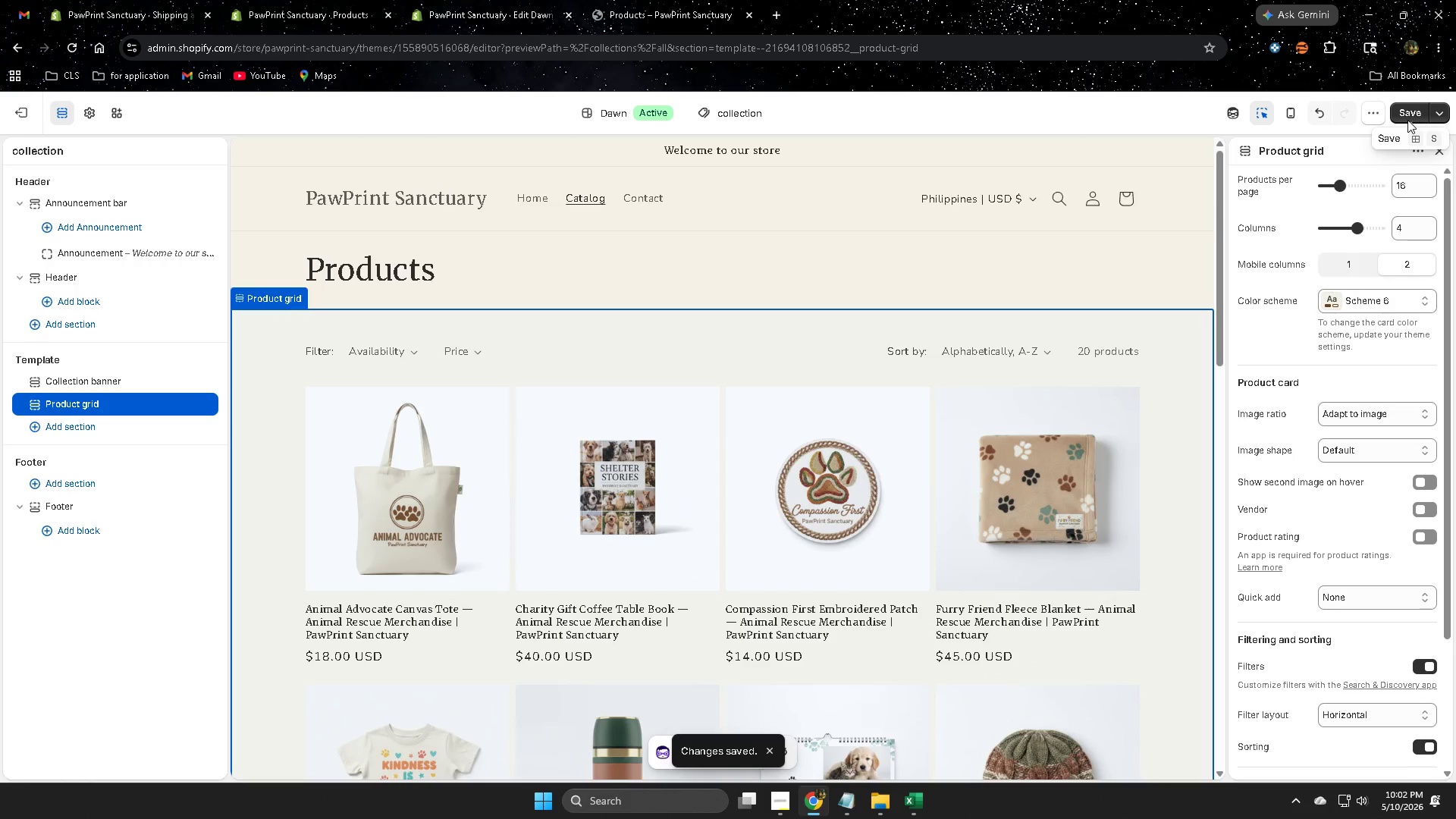 
double_click([1410, 111])
 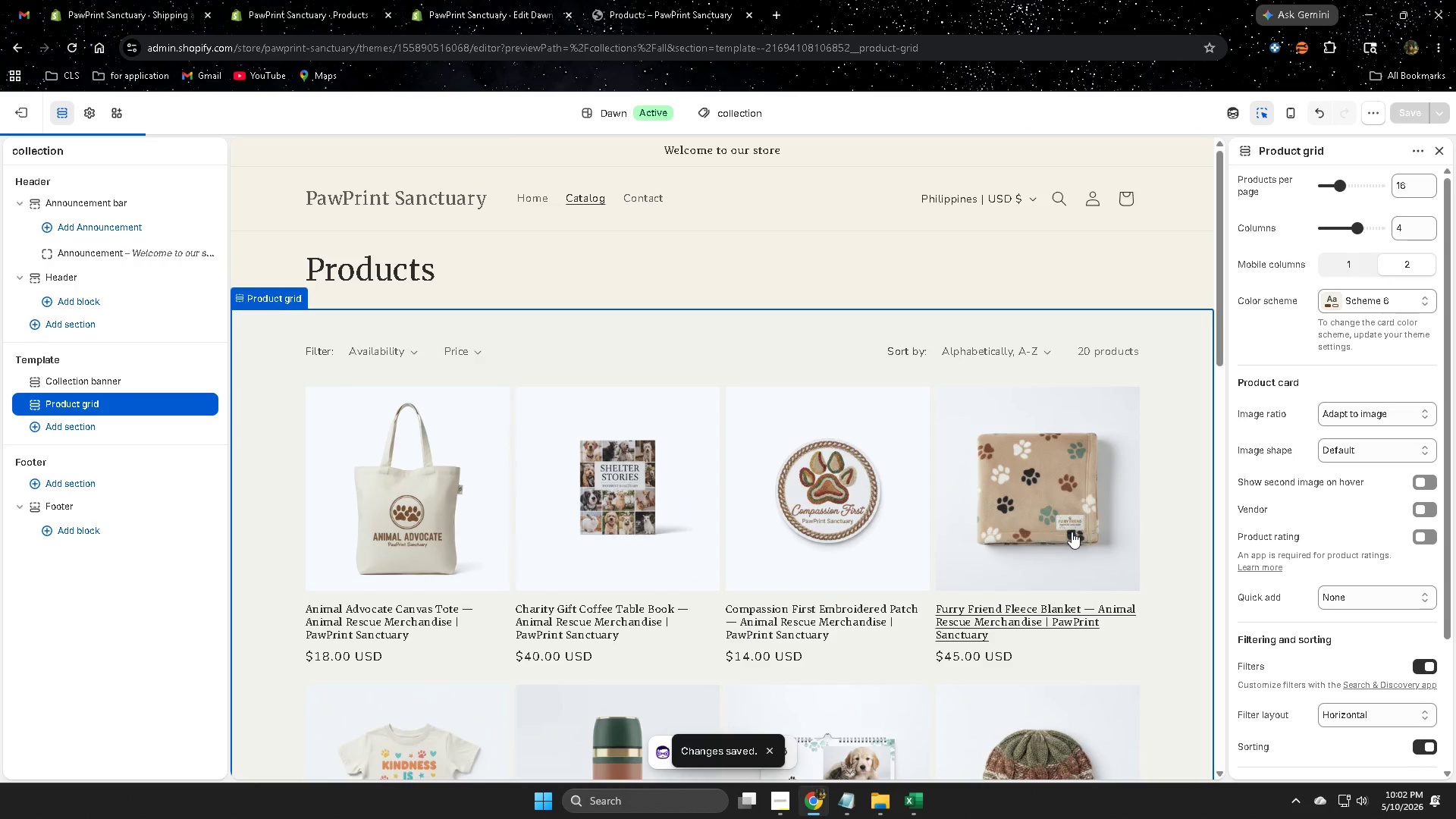 
scroll: coordinate [859, 570], scroll_direction: down, amount: 9.0
 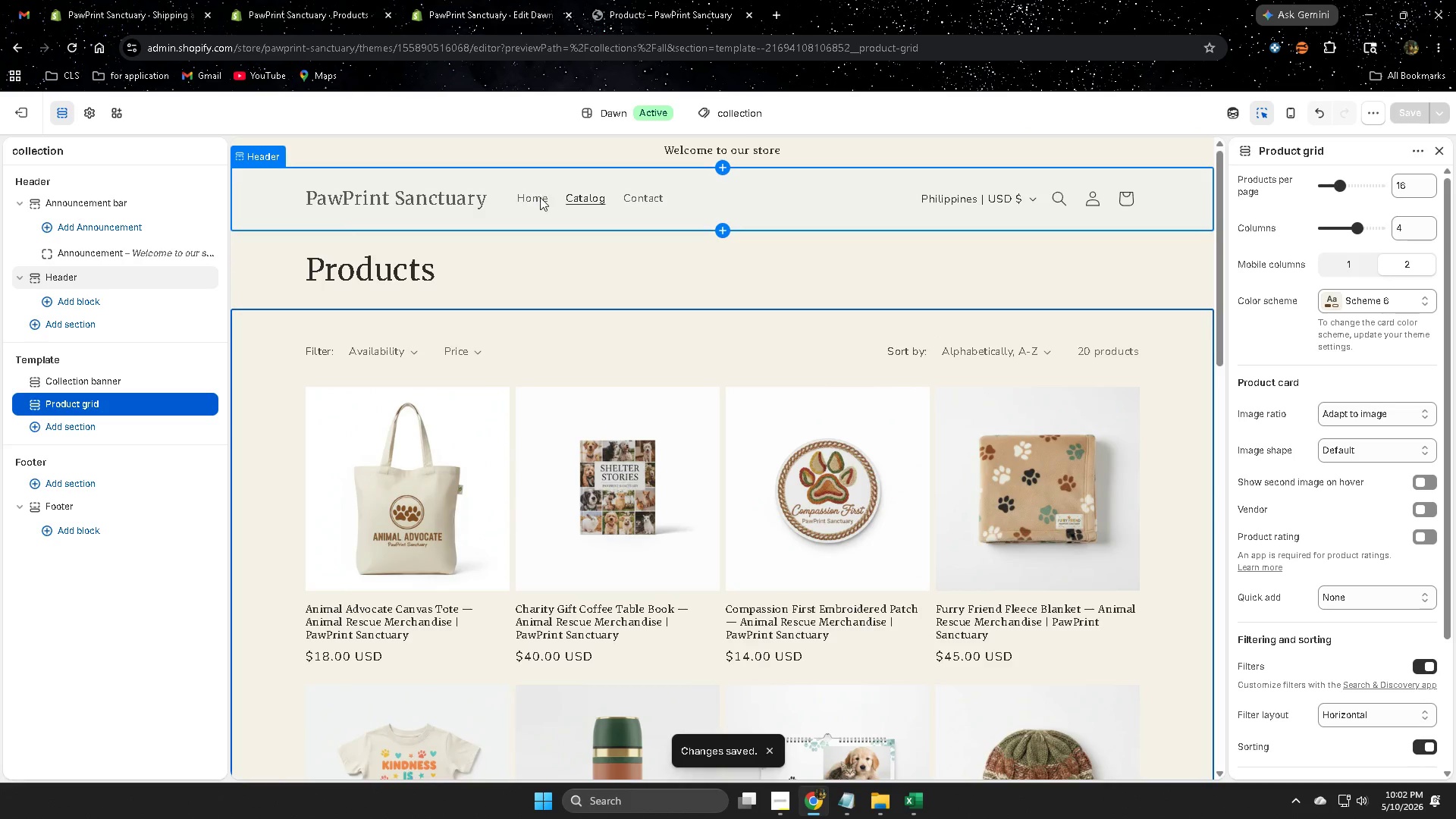 
left_click([534, 197])
 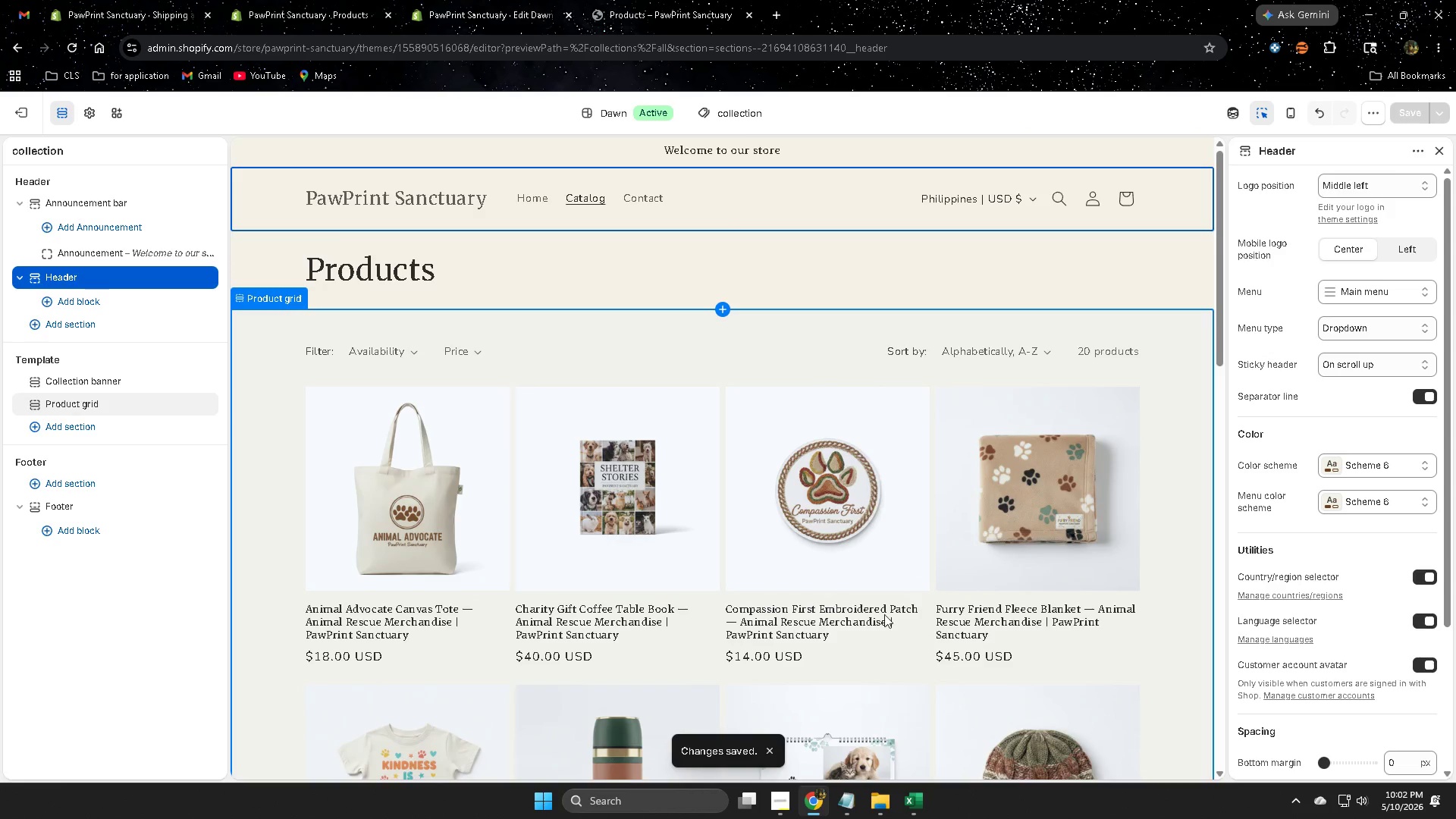 
scroll: coordinate [896, 613], scroll_direction: down, amount: 6.0
 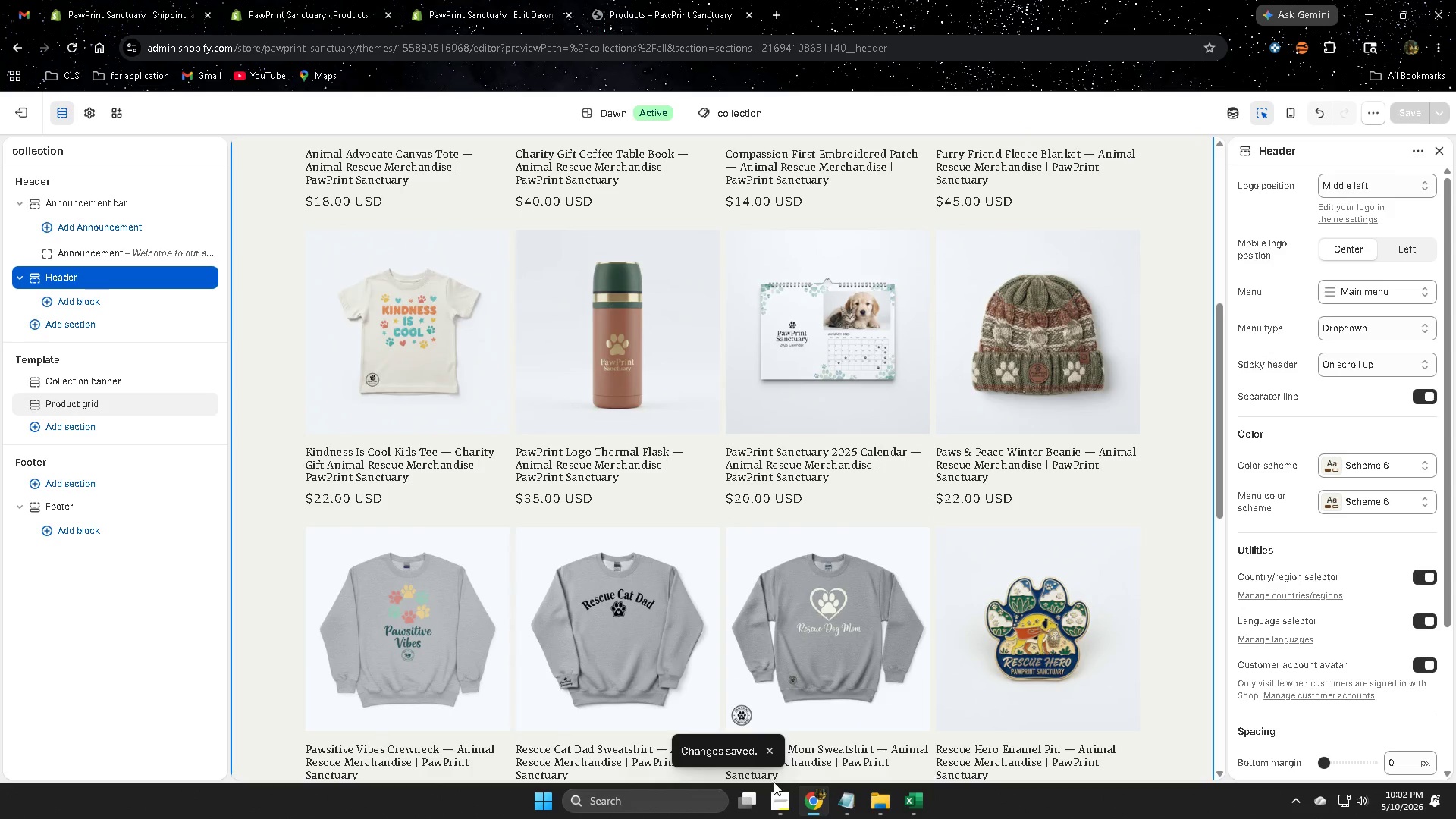 
left_click([774, 795])